 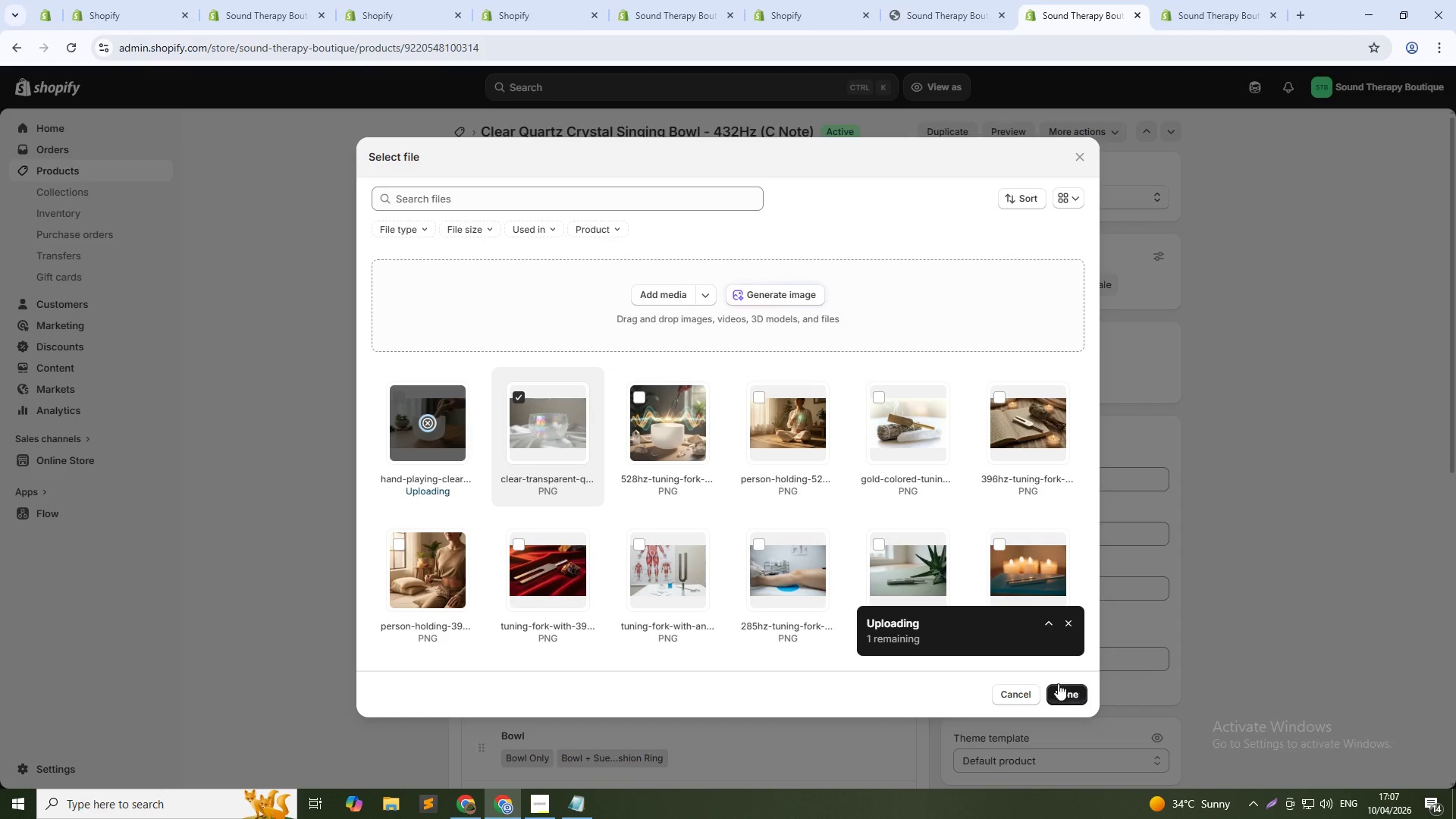 
left_click([764, 292])
 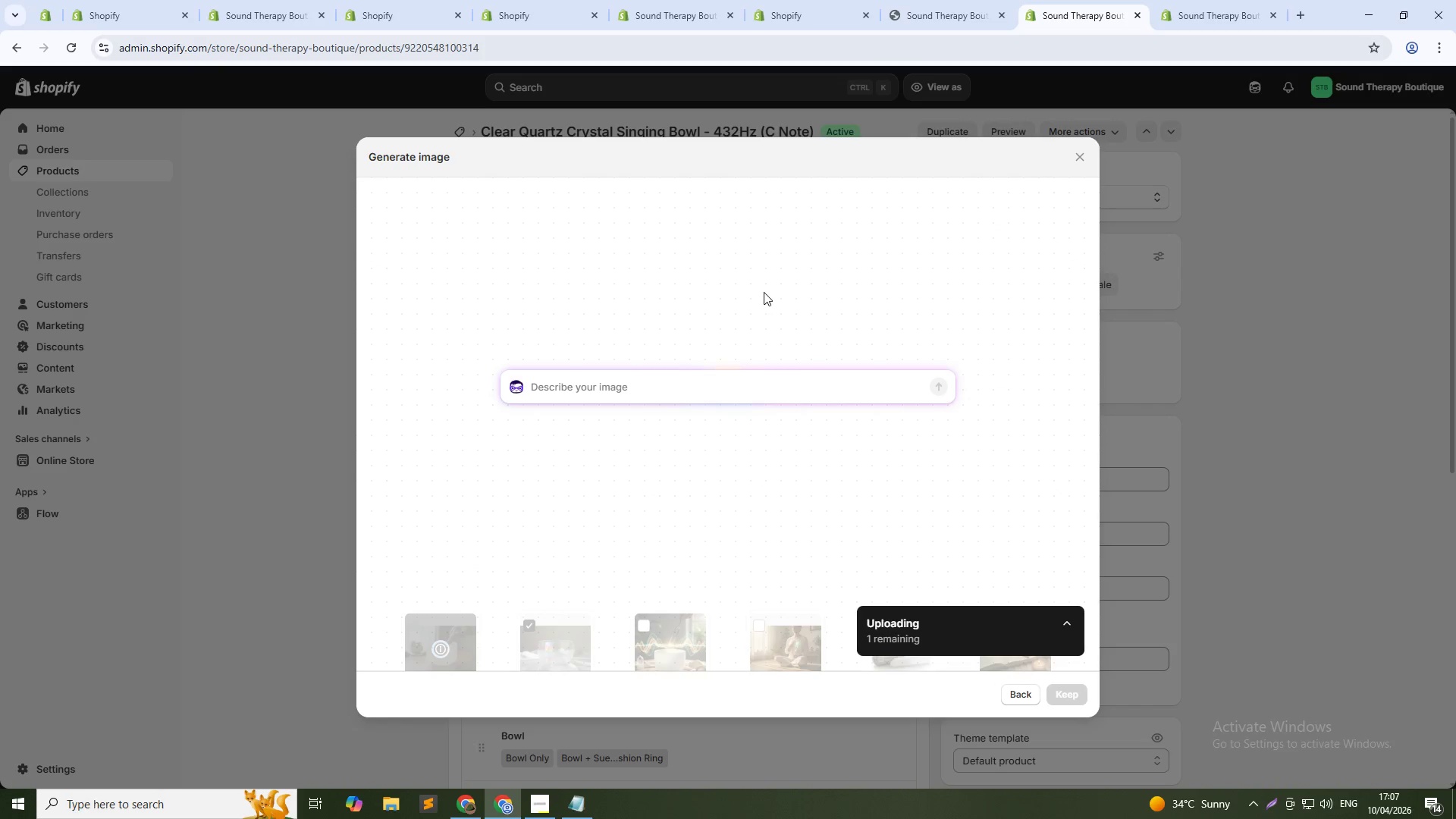 
type(432Hz )
 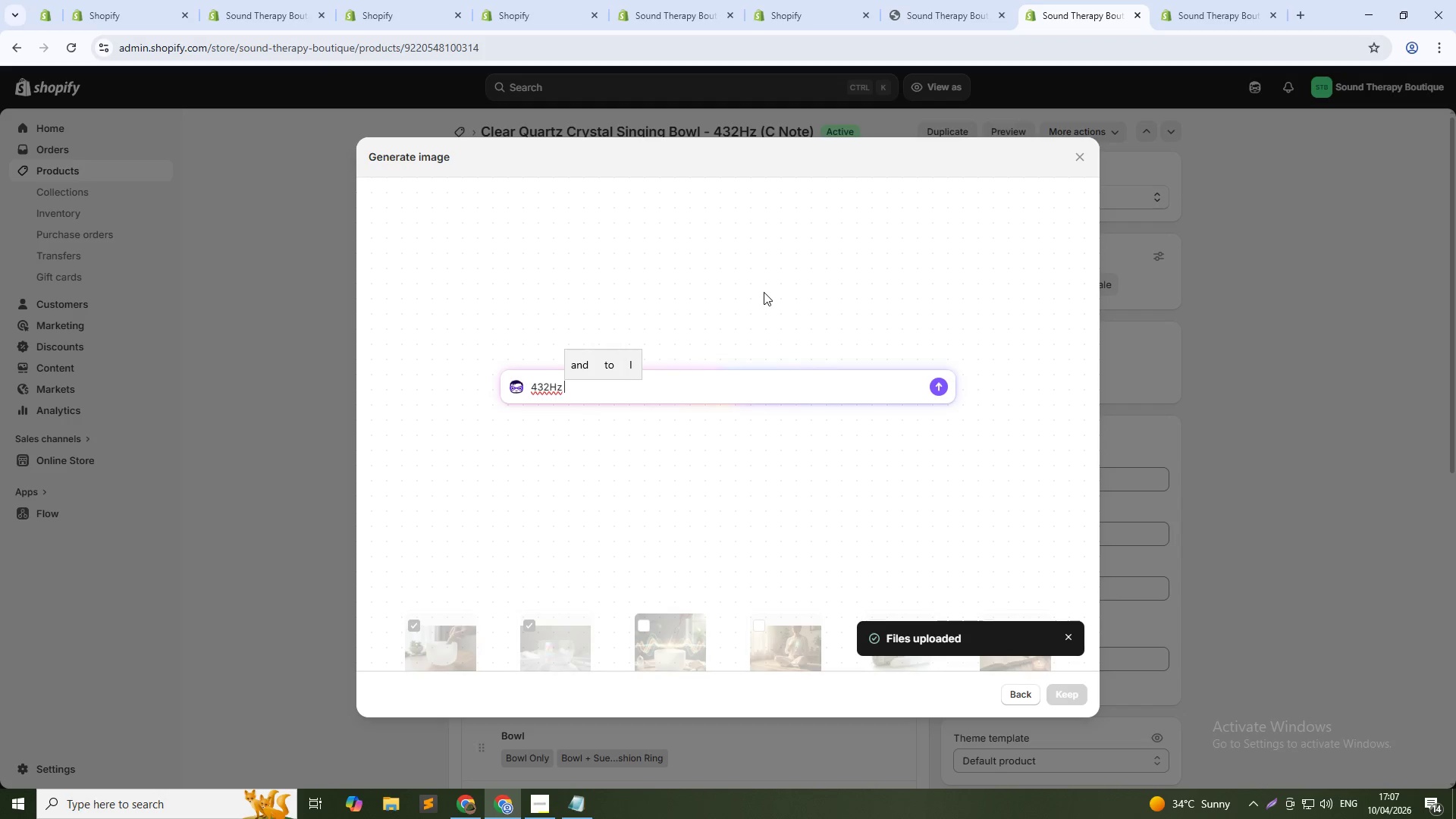 
wait(6.19)
 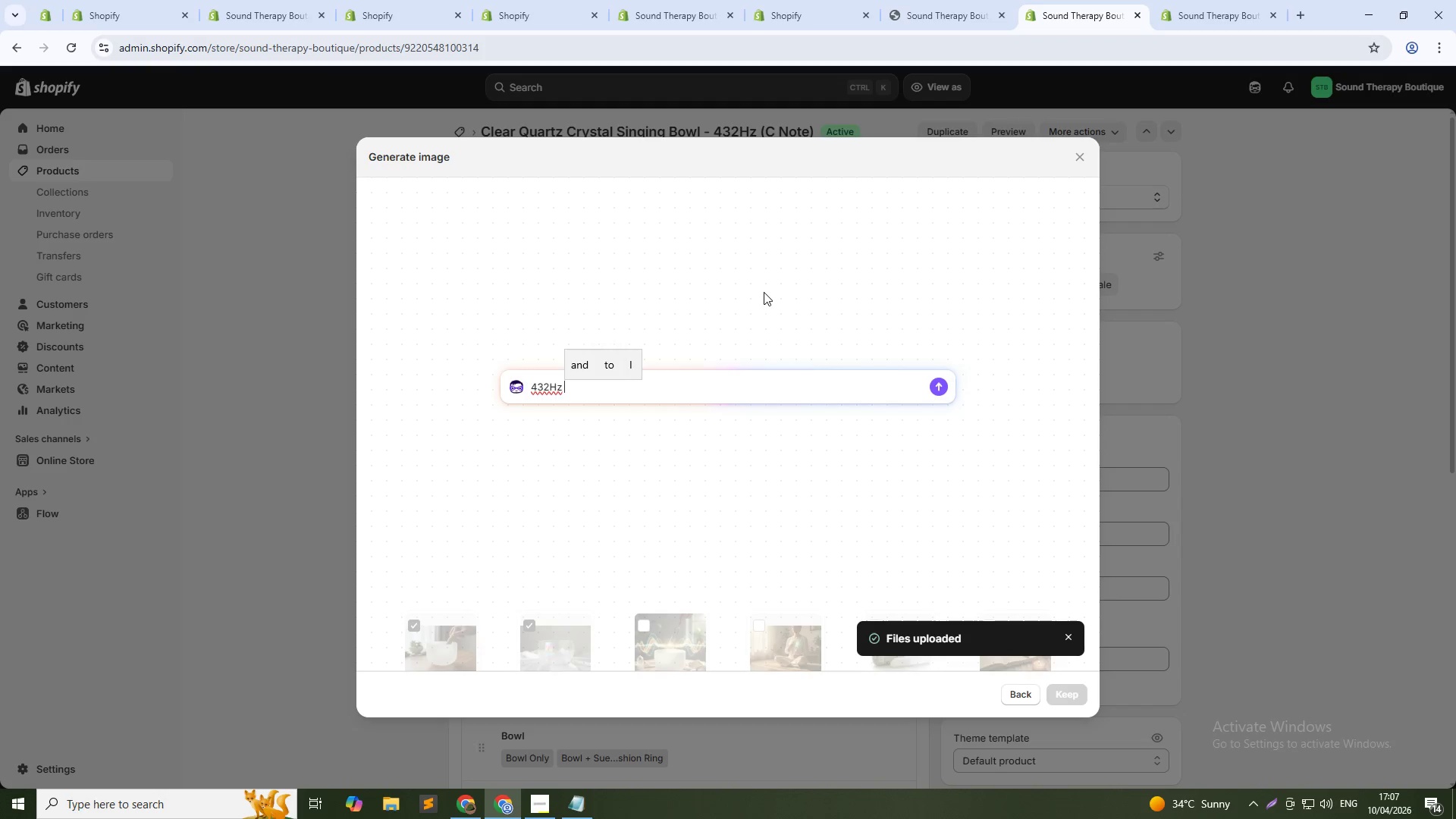 
type(clear quartz bowl on cushion ring with Tibetan singing bowl mallet and meditation beads, sound bath setup)
 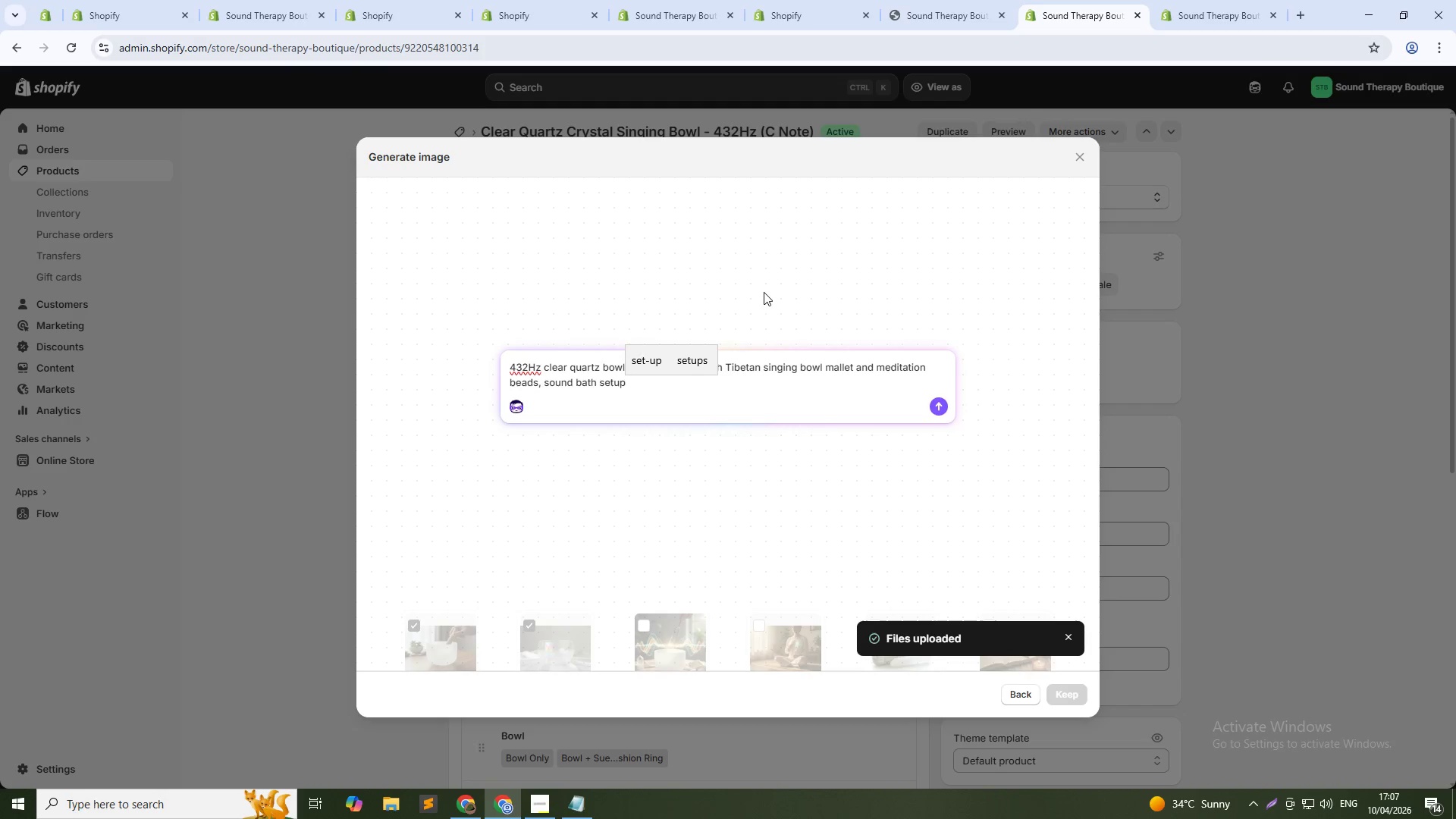 
key(Enter)
 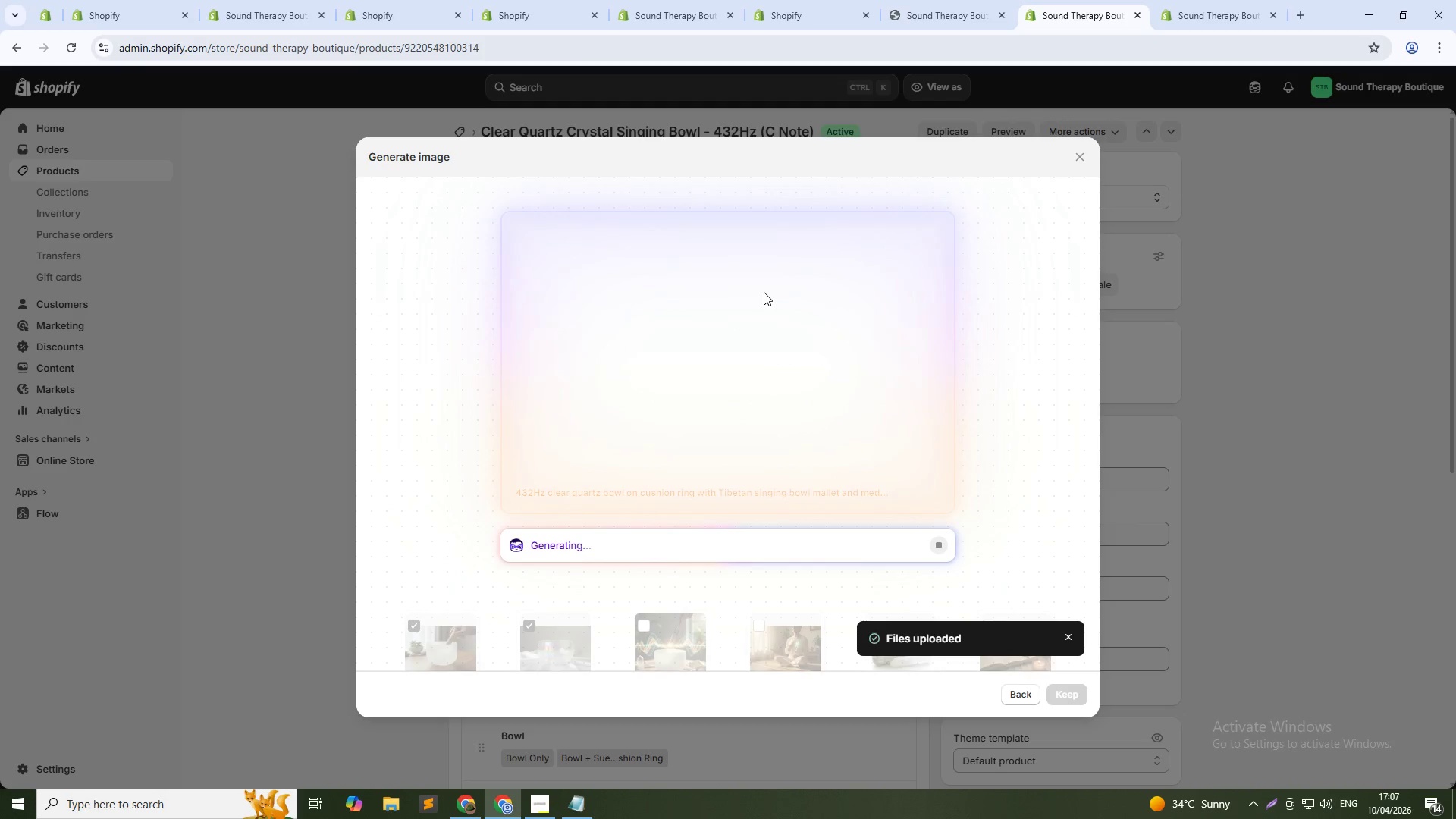 
wait(8.28)
 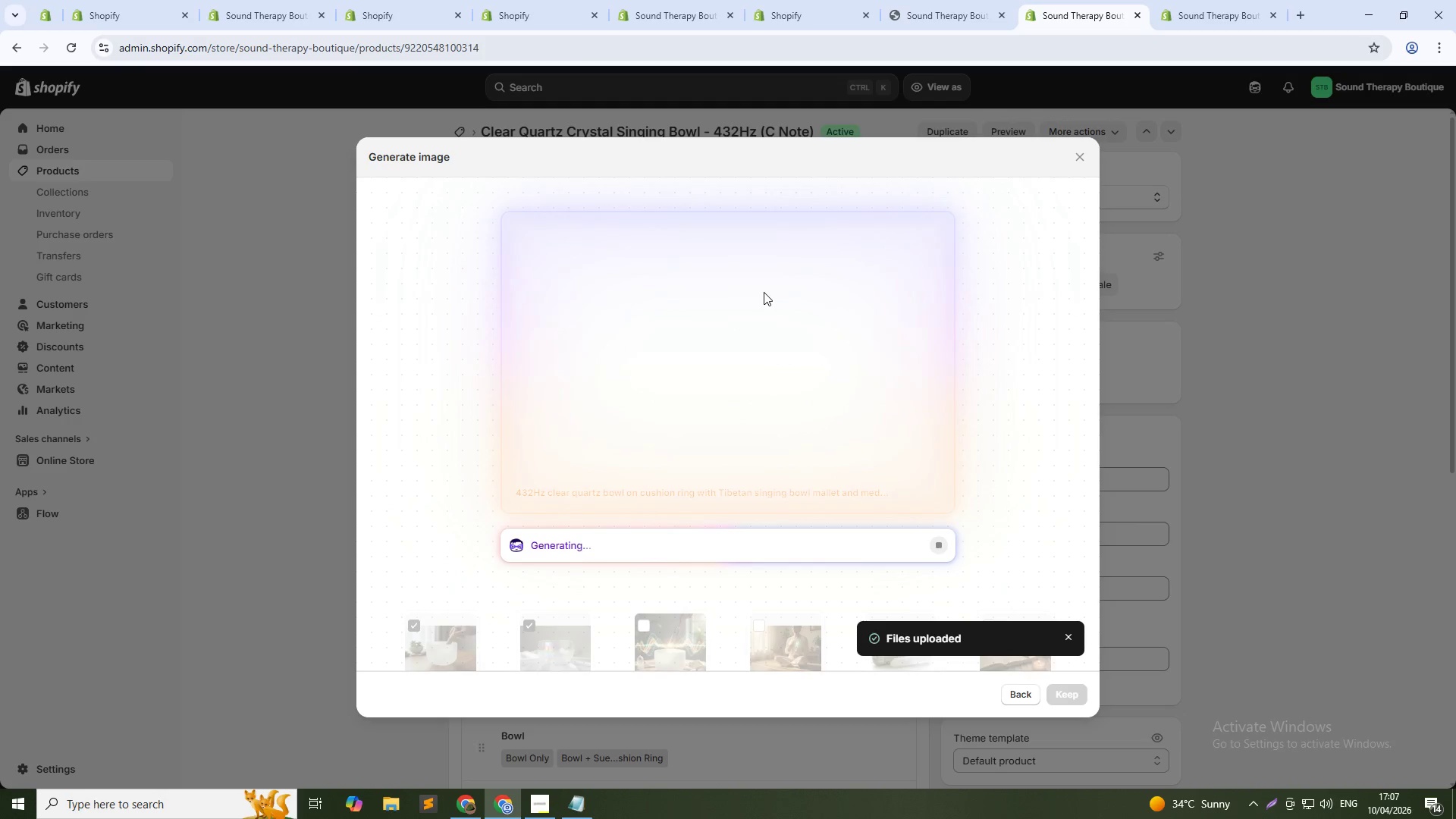 
key(Alt+AltLeft)
 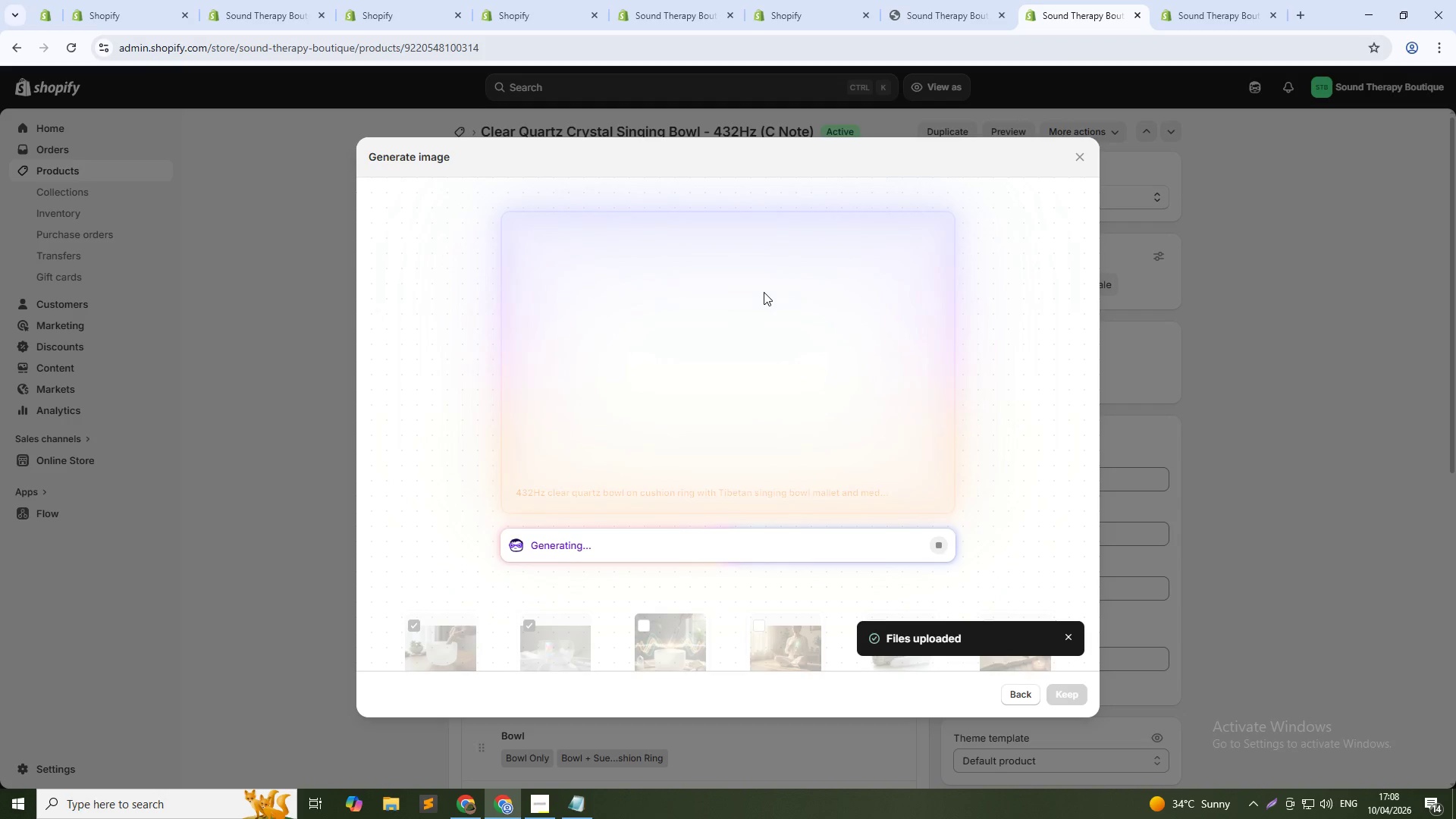 
key(Alt+Tab)